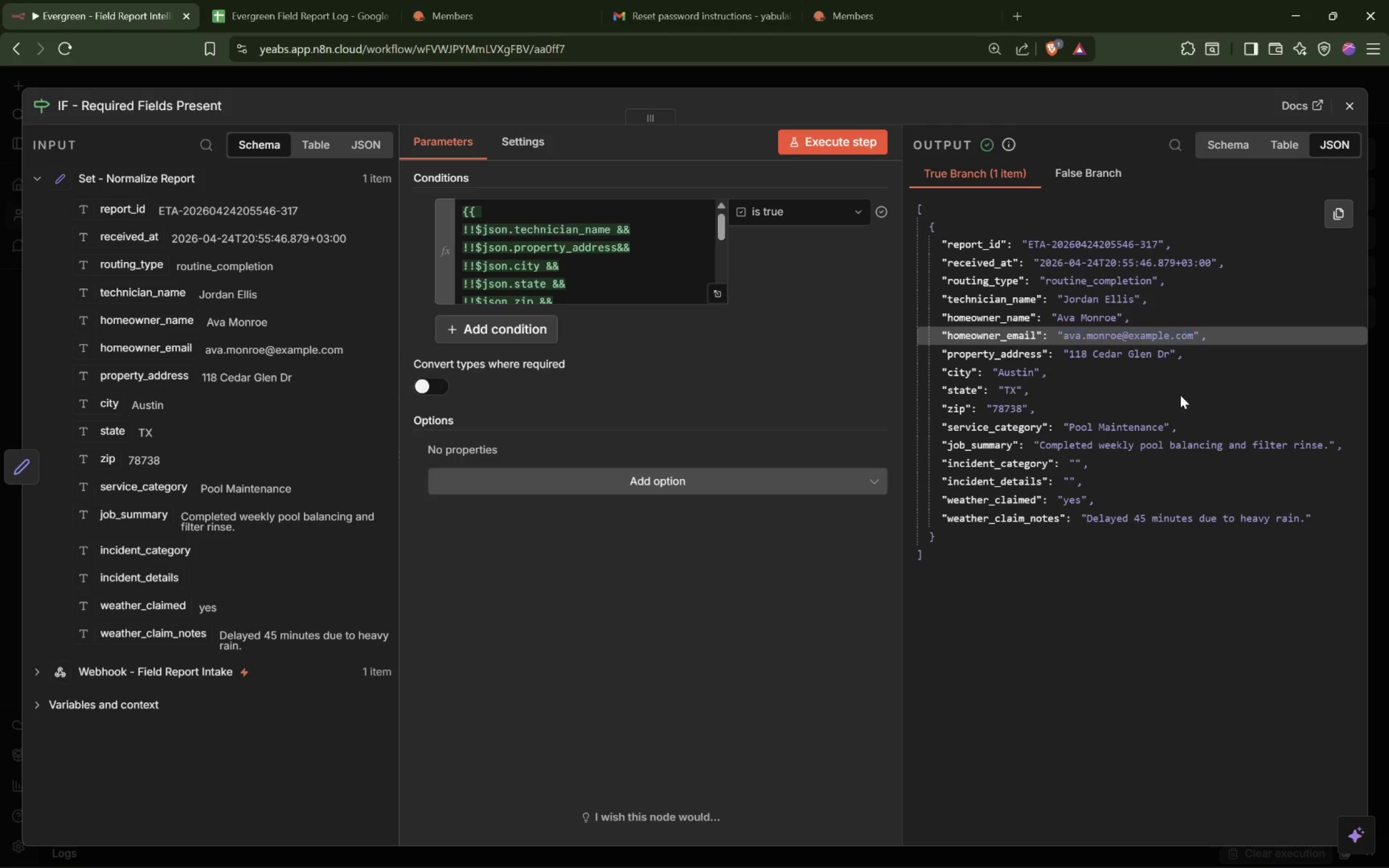 
left_click([1180, 395])
 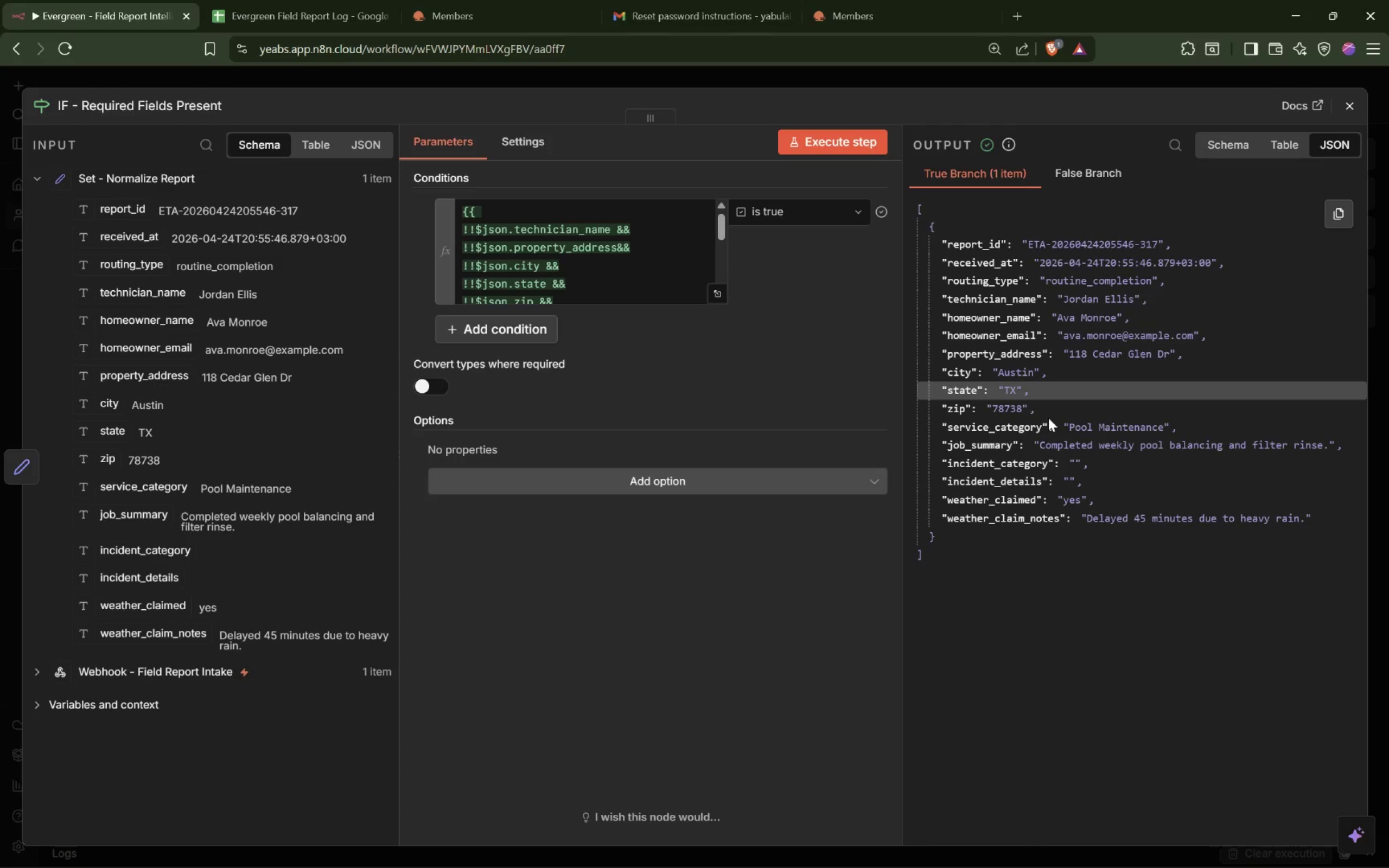 
wait(28.59)
 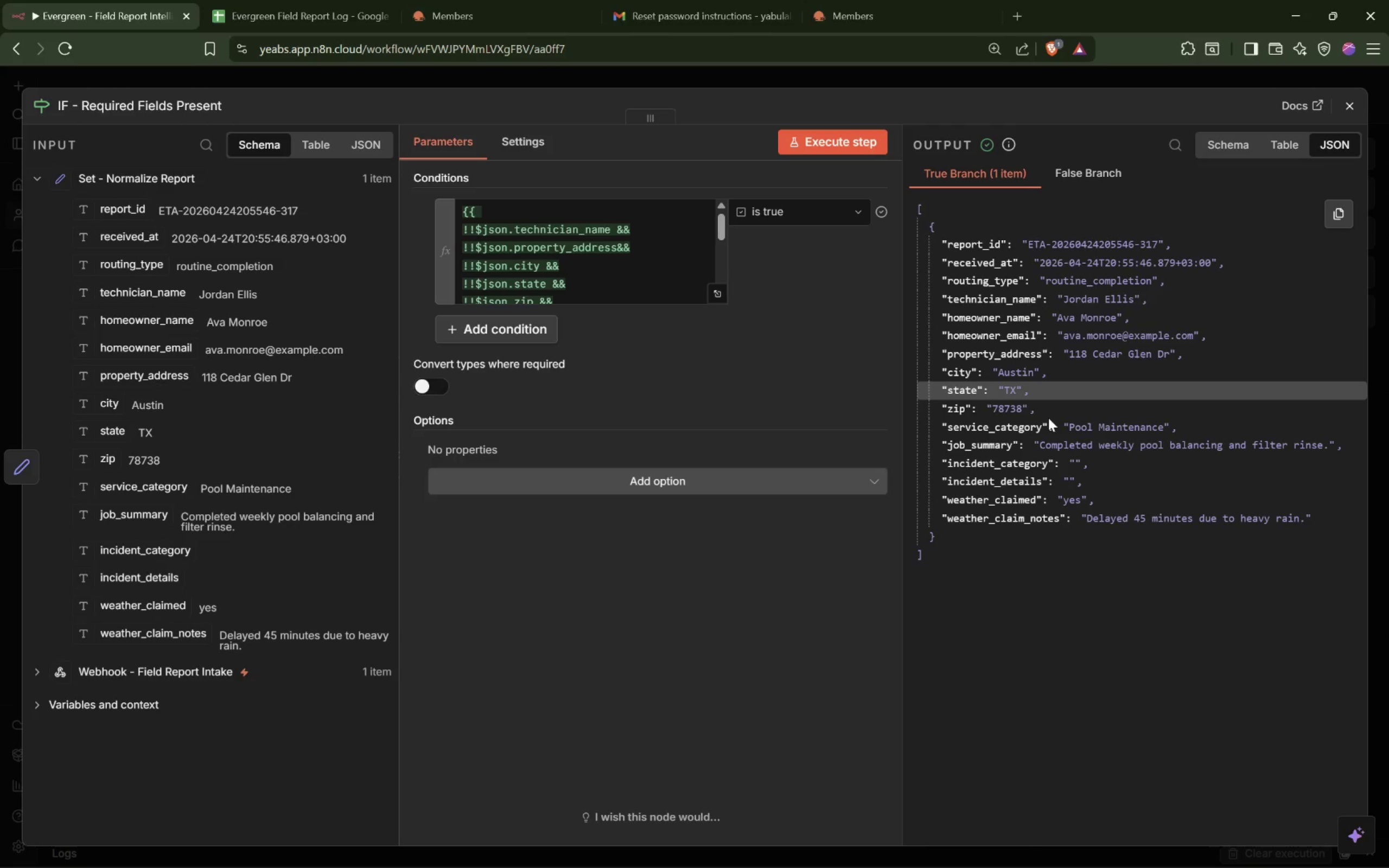 
left_click([770, 76])
 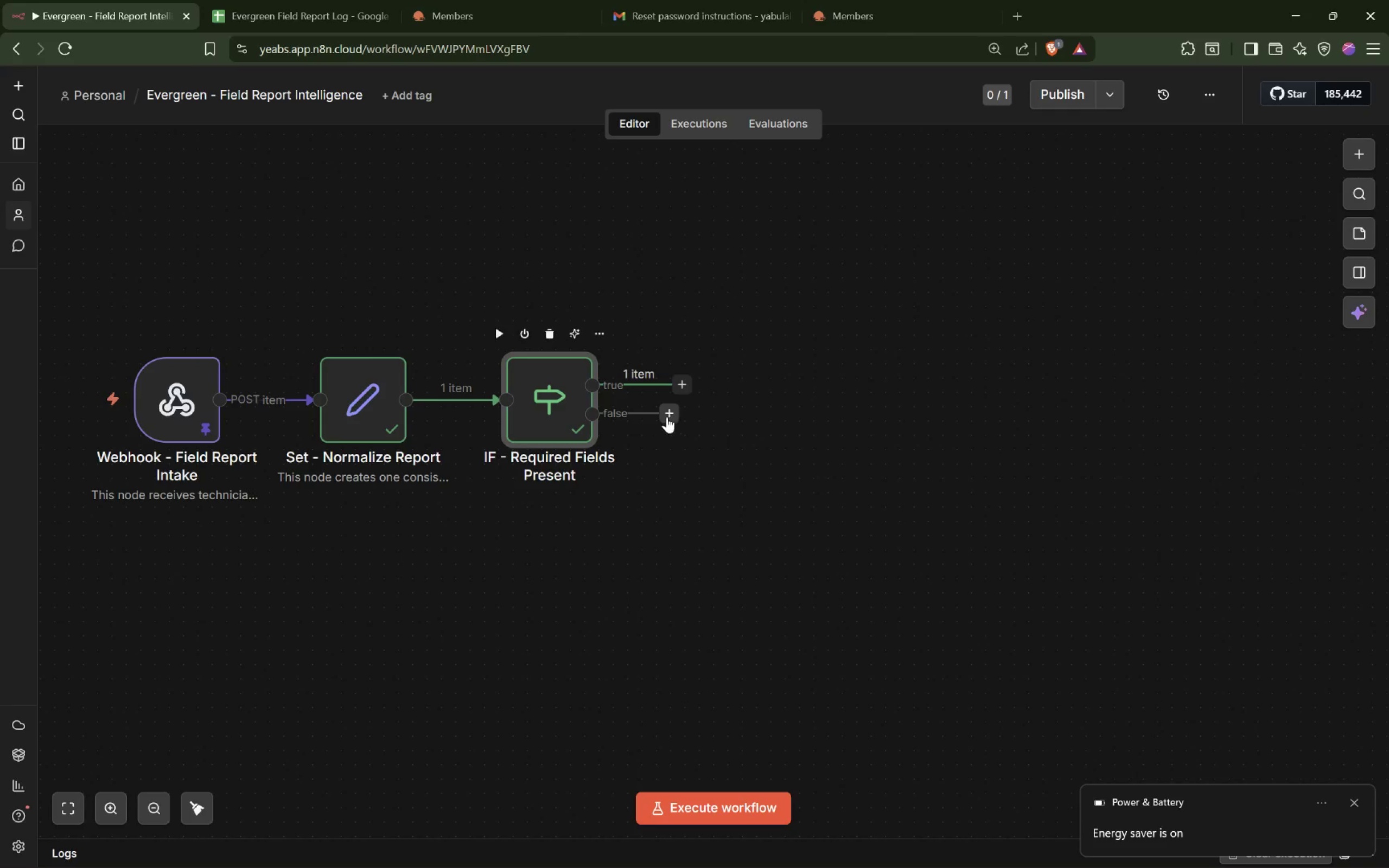 
wait(6.09)
 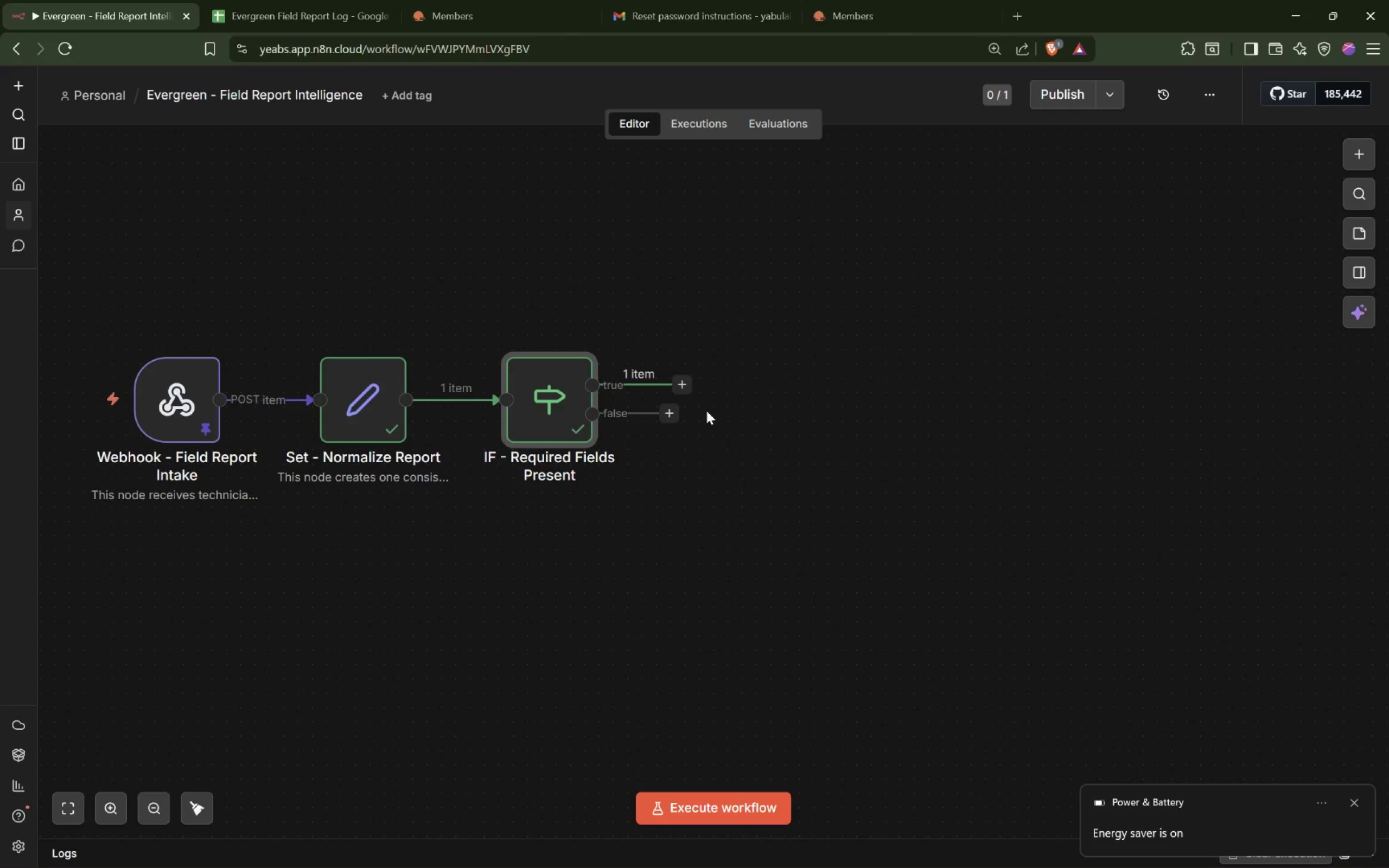 
double_click([532, 412])
 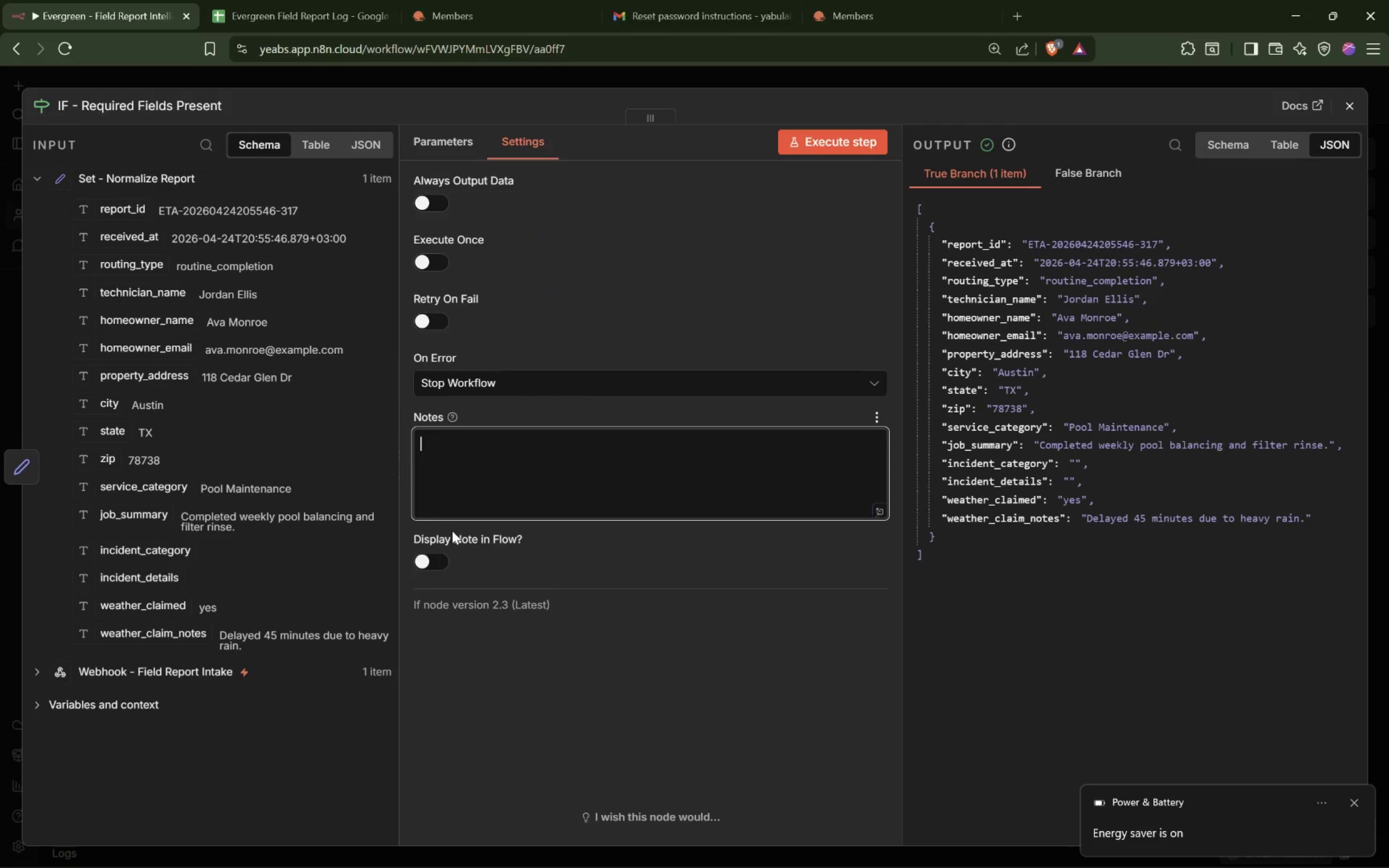 
mouse_move([572, 545])
 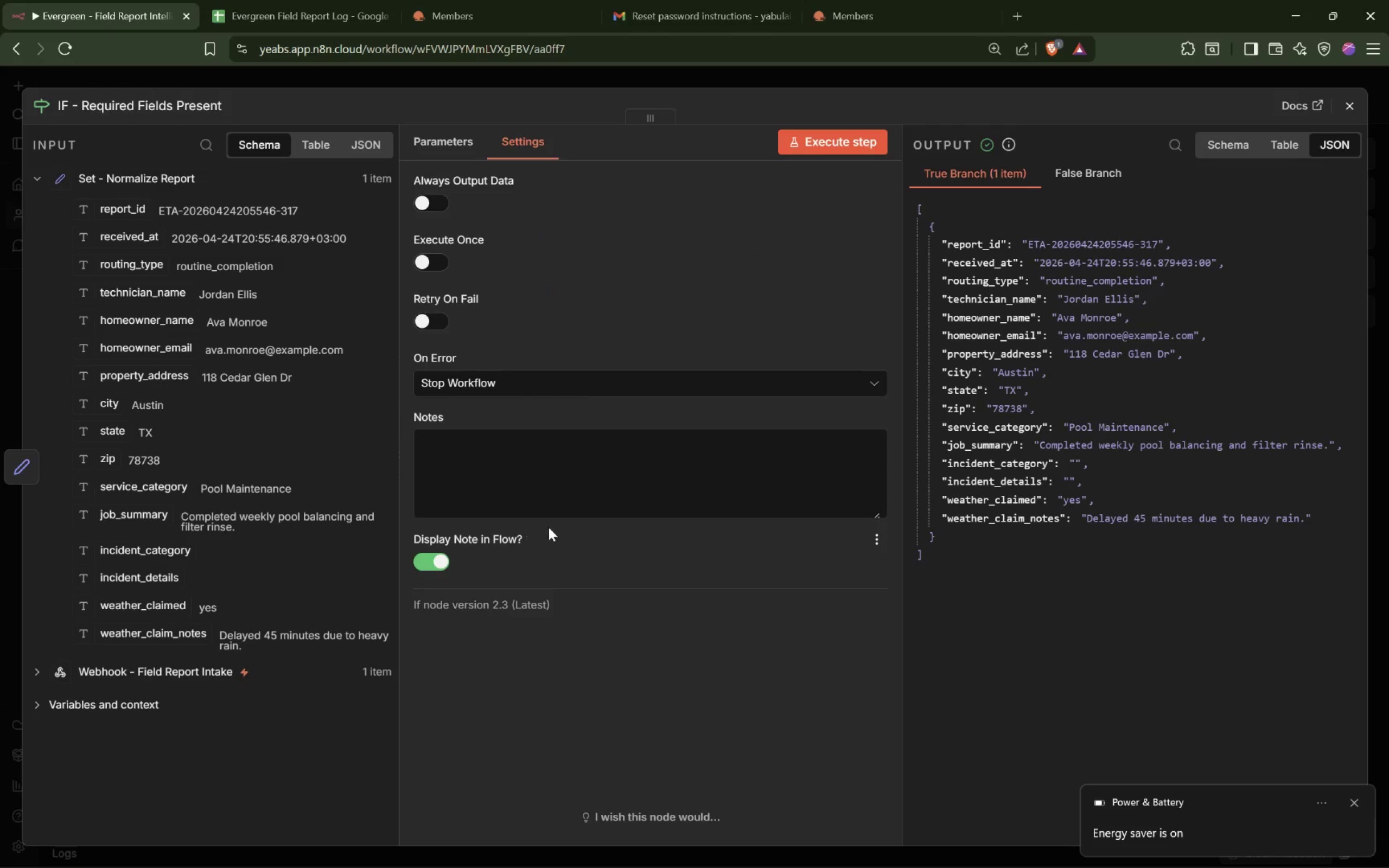 
left_click([582, 475])
 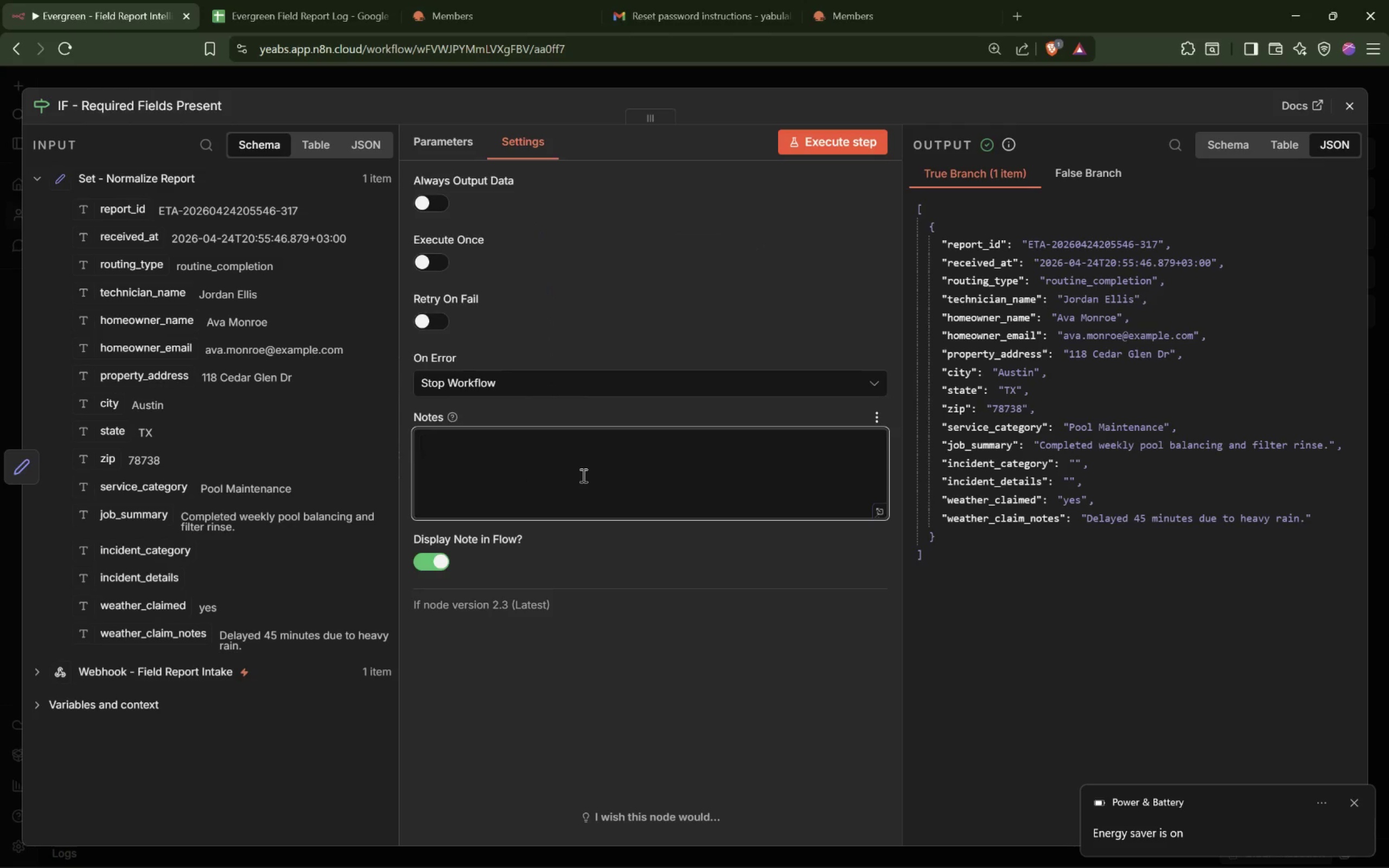 
type(This node prevents malformed submissions from quietly entering)
 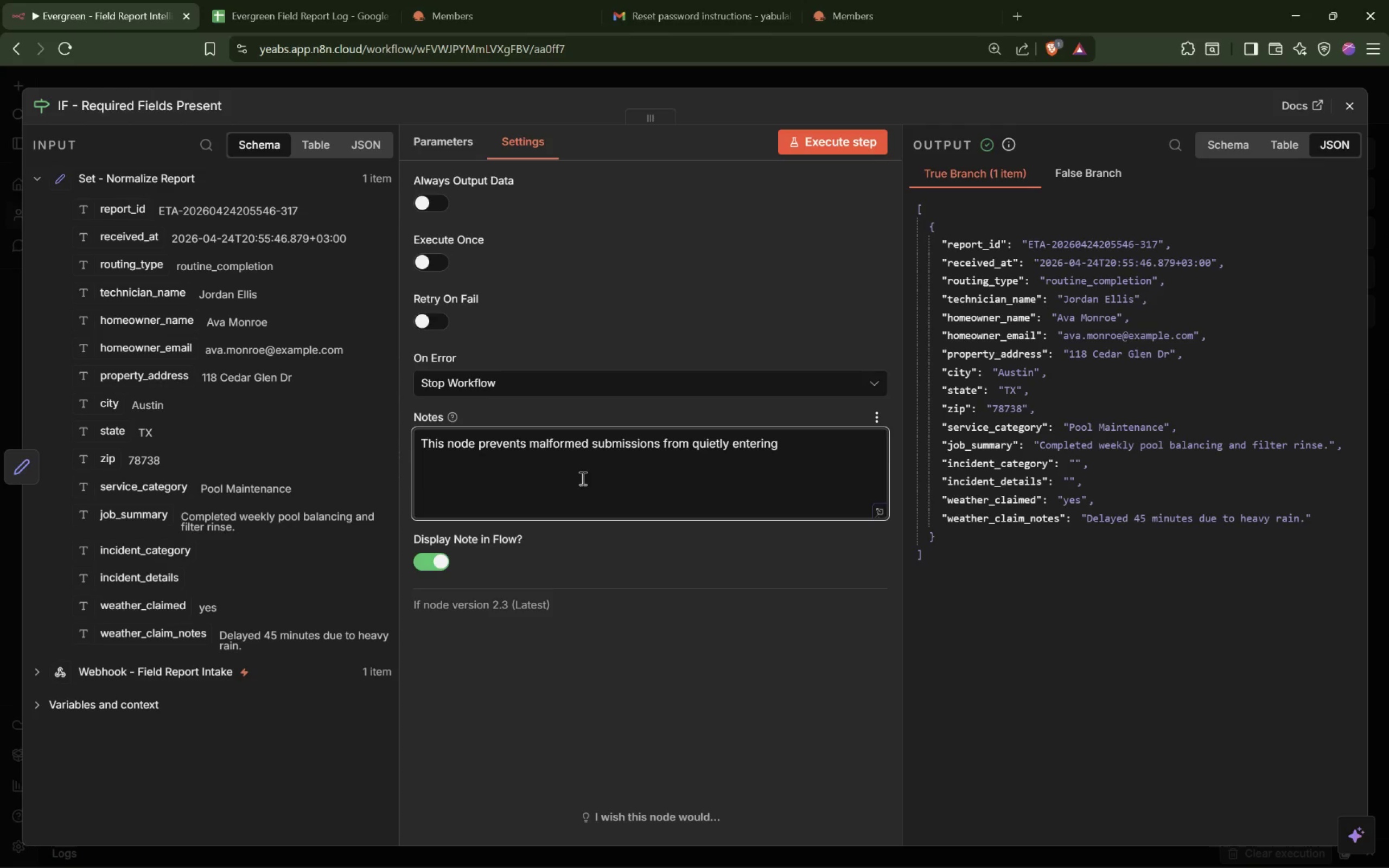 
type( the workflow.)
 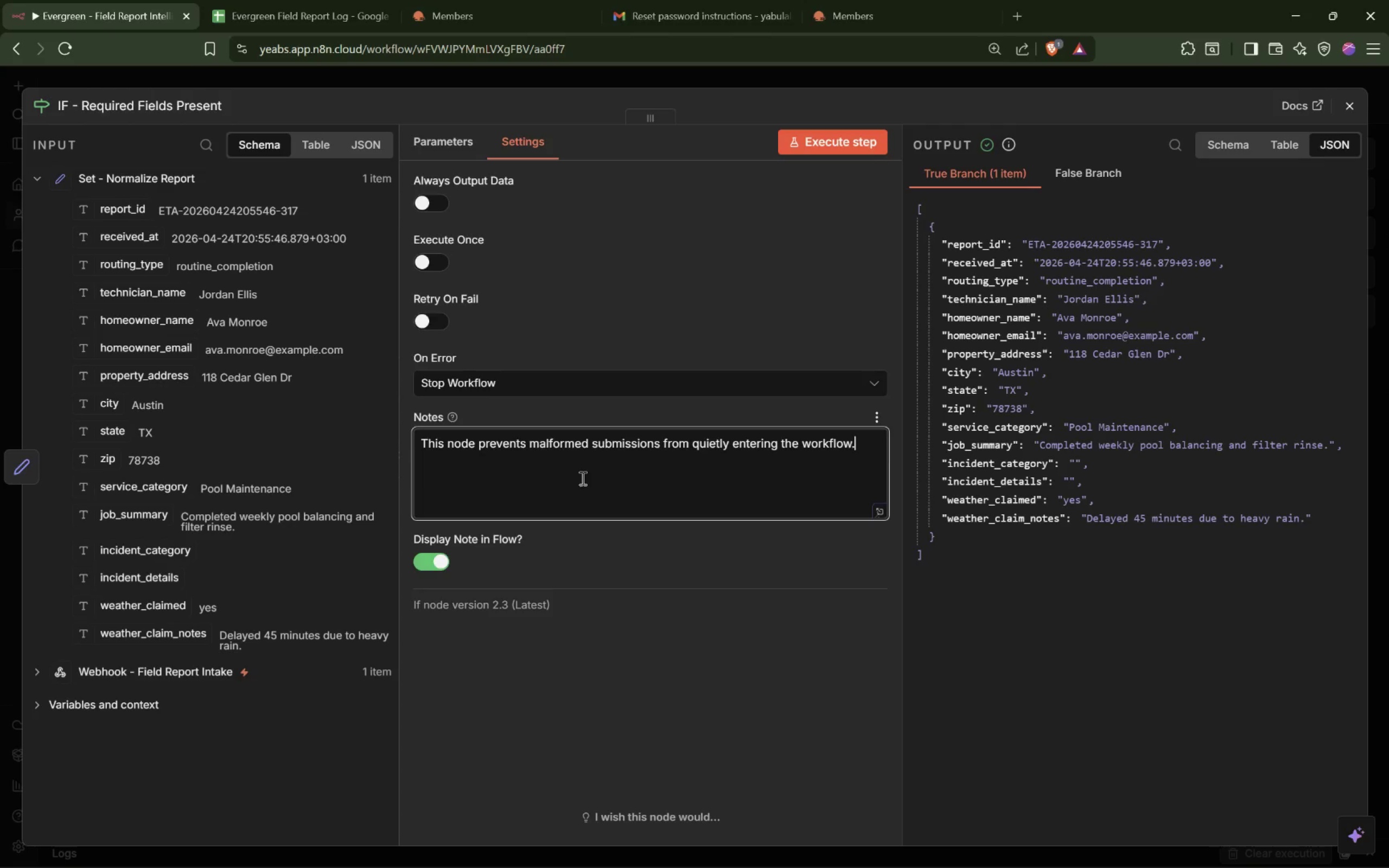 
wait(27.73)
 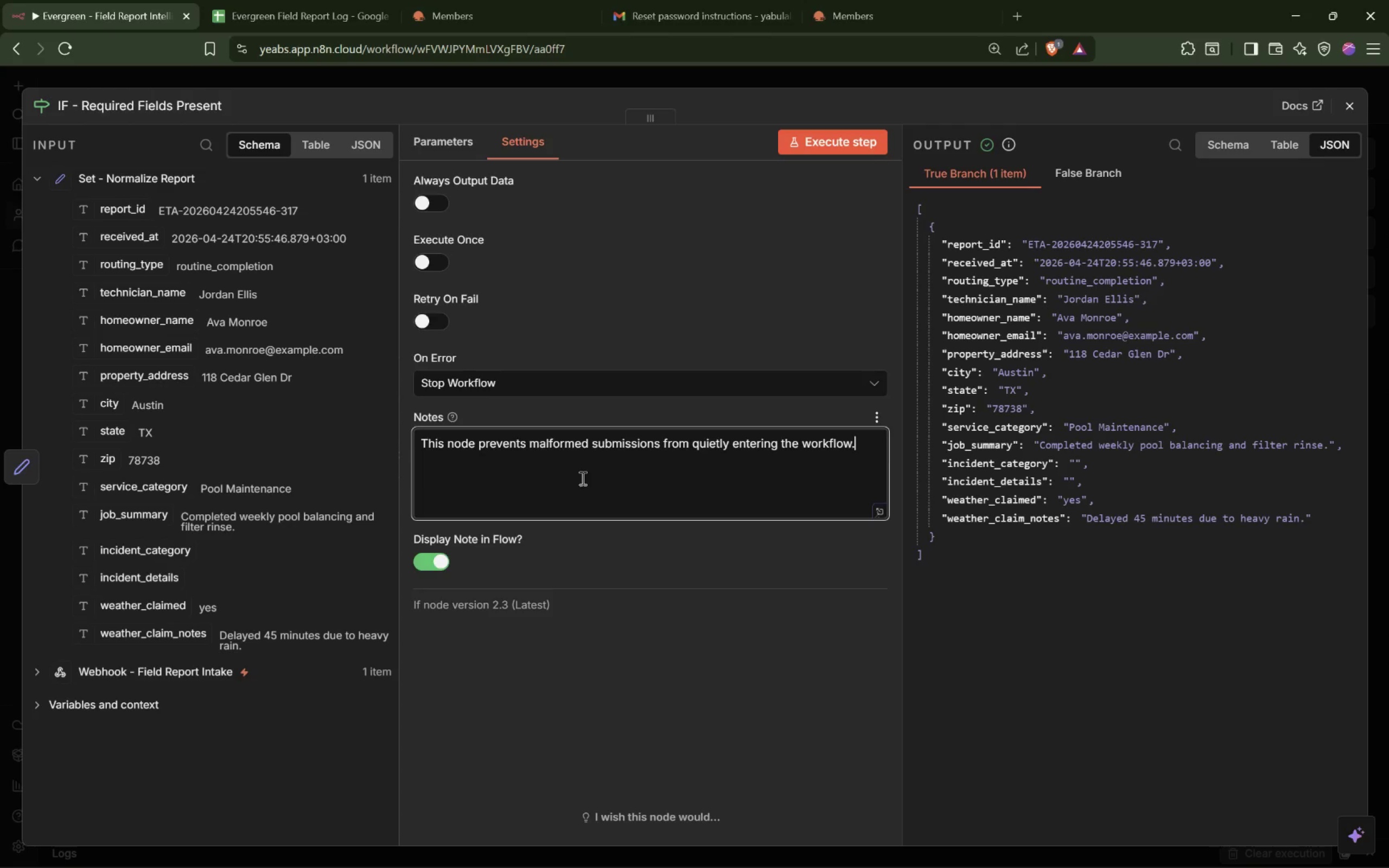 
left_click([1295, 852])
 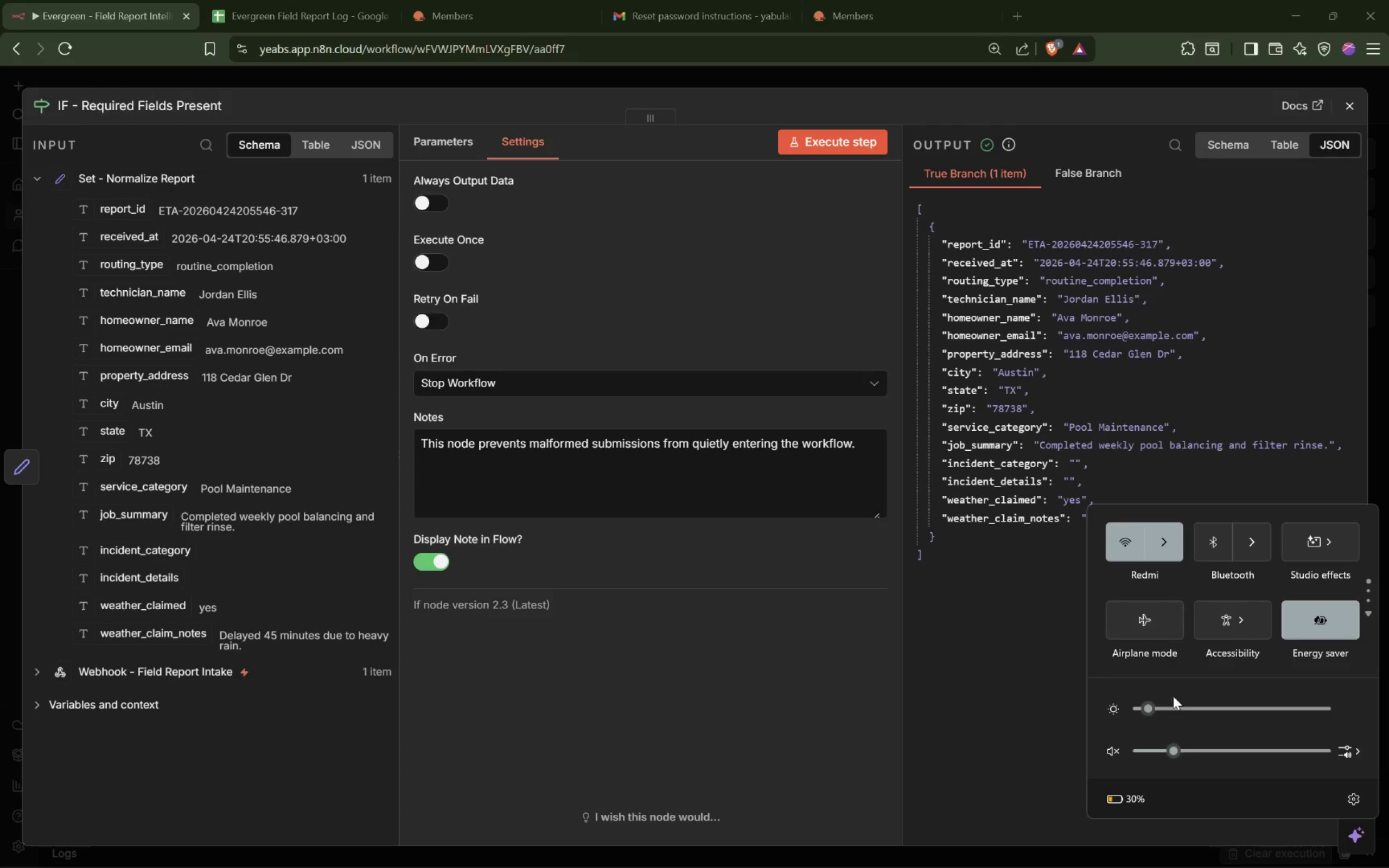 
left_click([997, 708])
 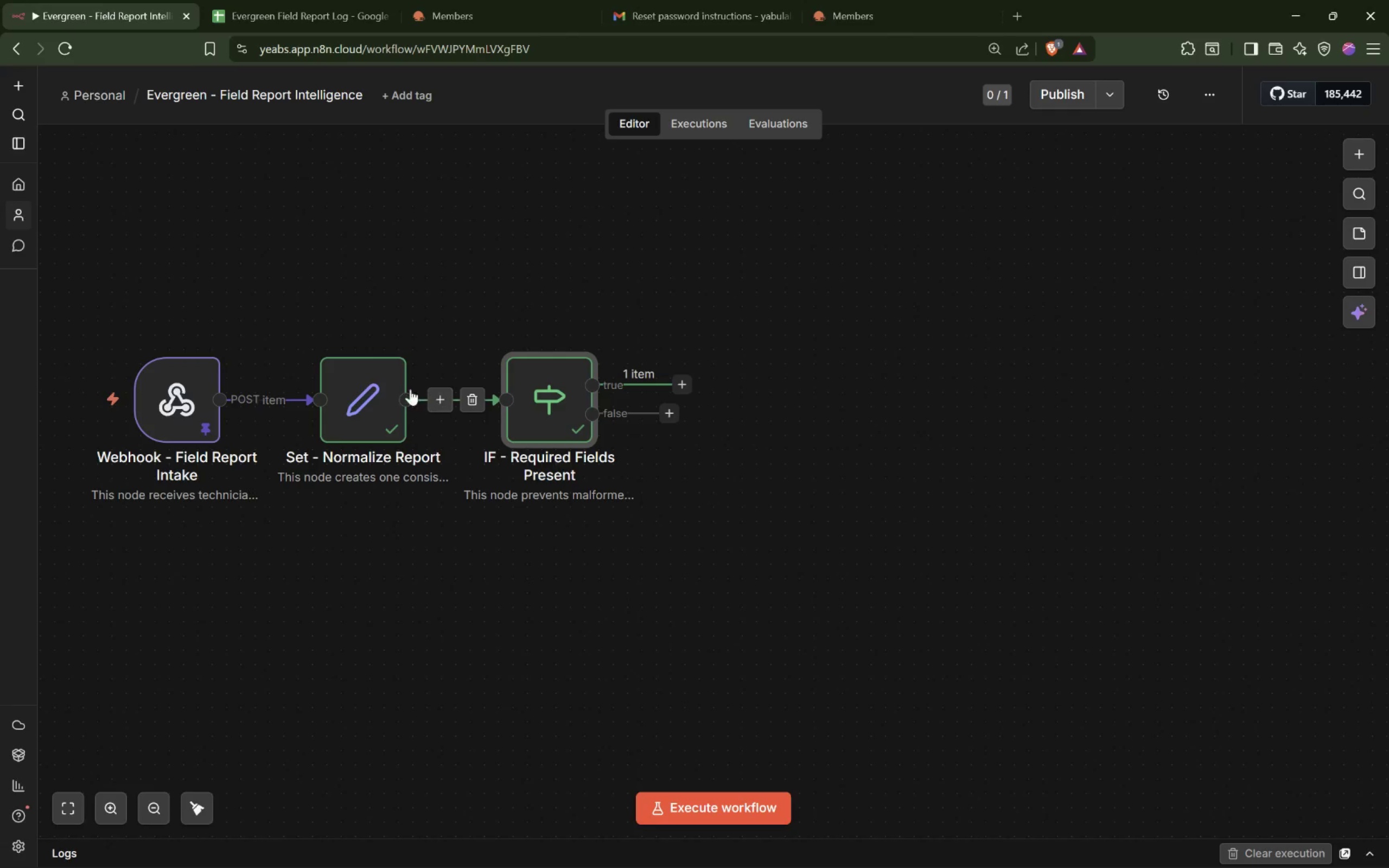 
scroll: coordinate [1169, 708], scroll_direction: up, amount: 8.0
 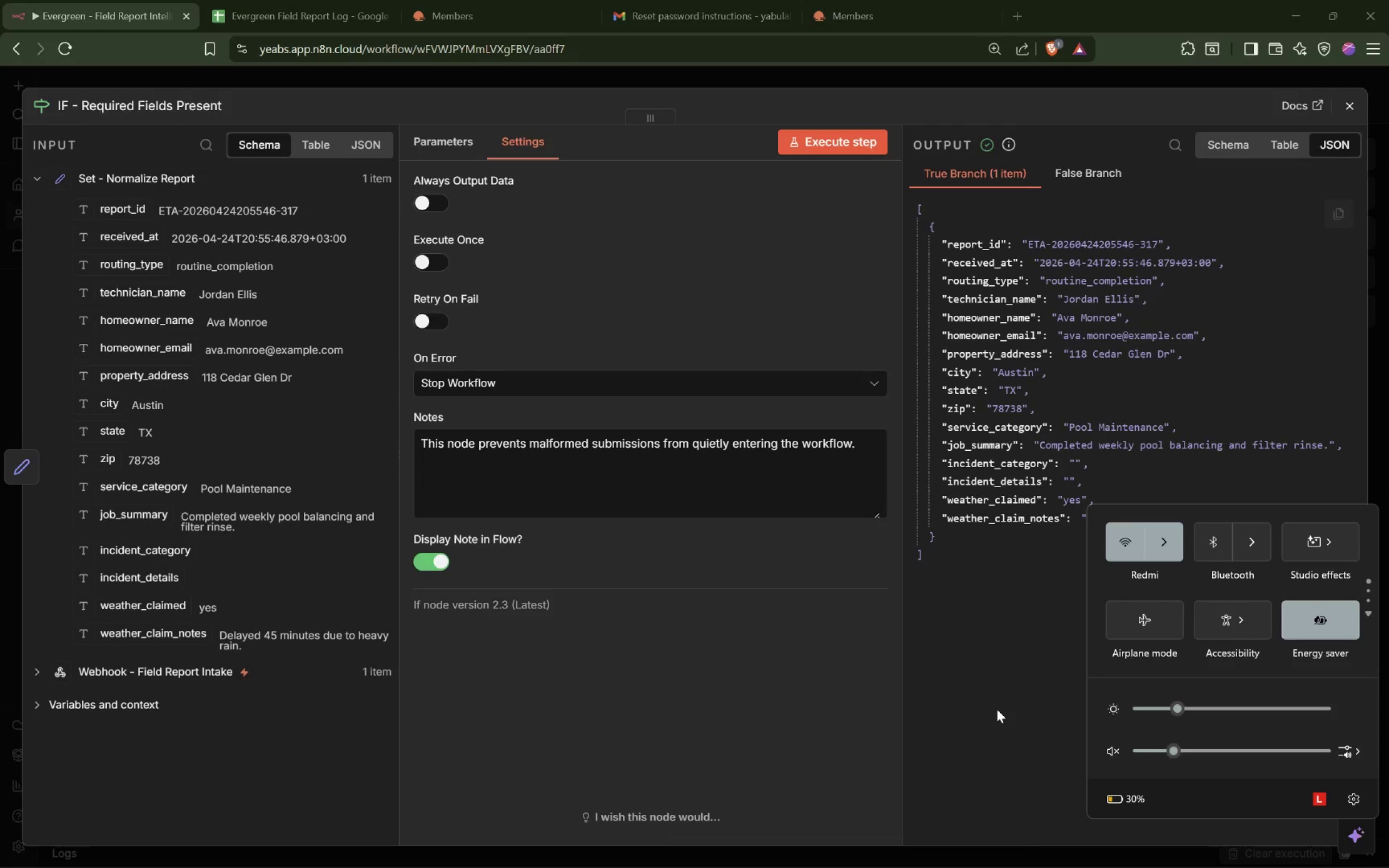 
left_click([414, 335])
 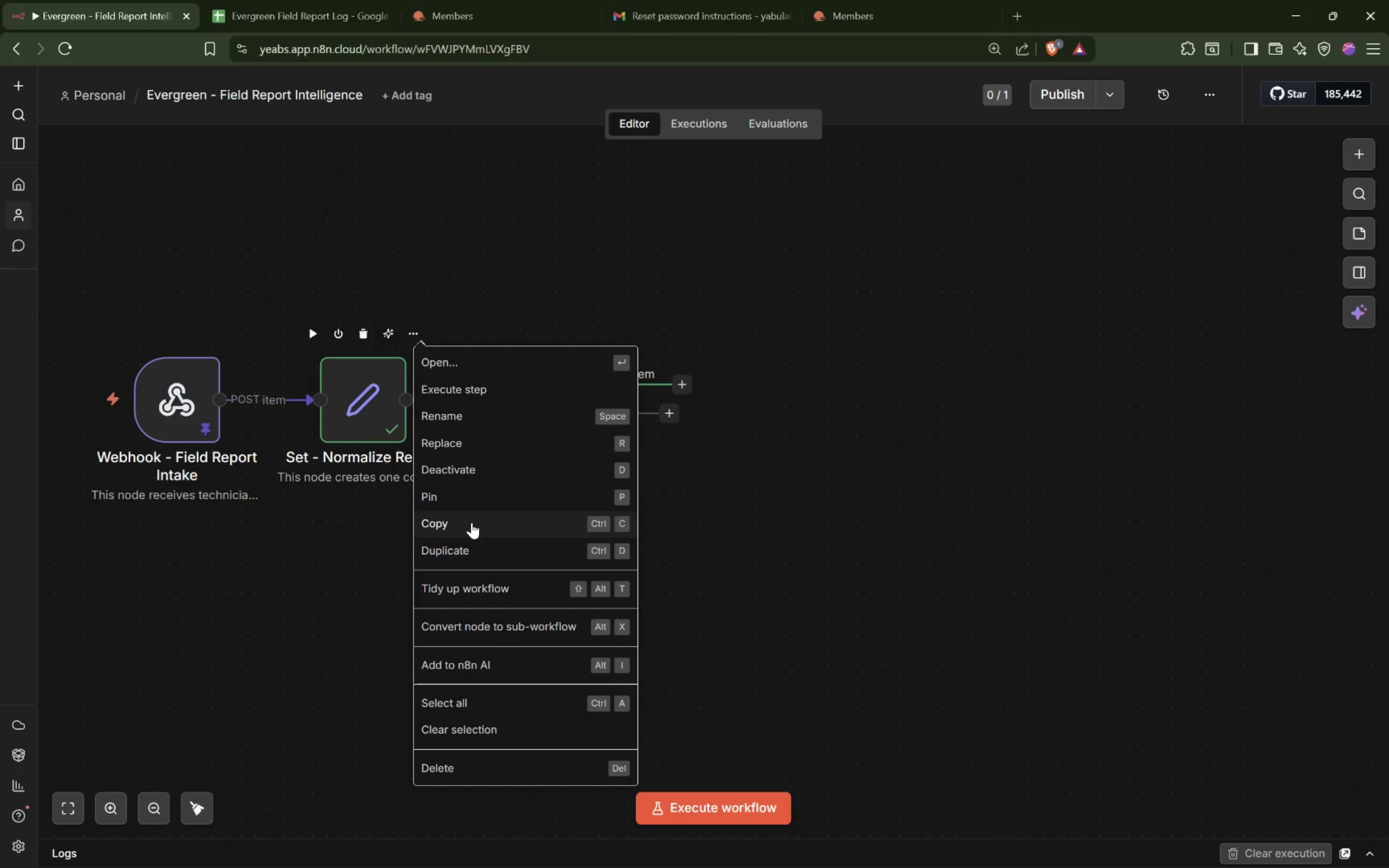 
left_click([475, 490])
 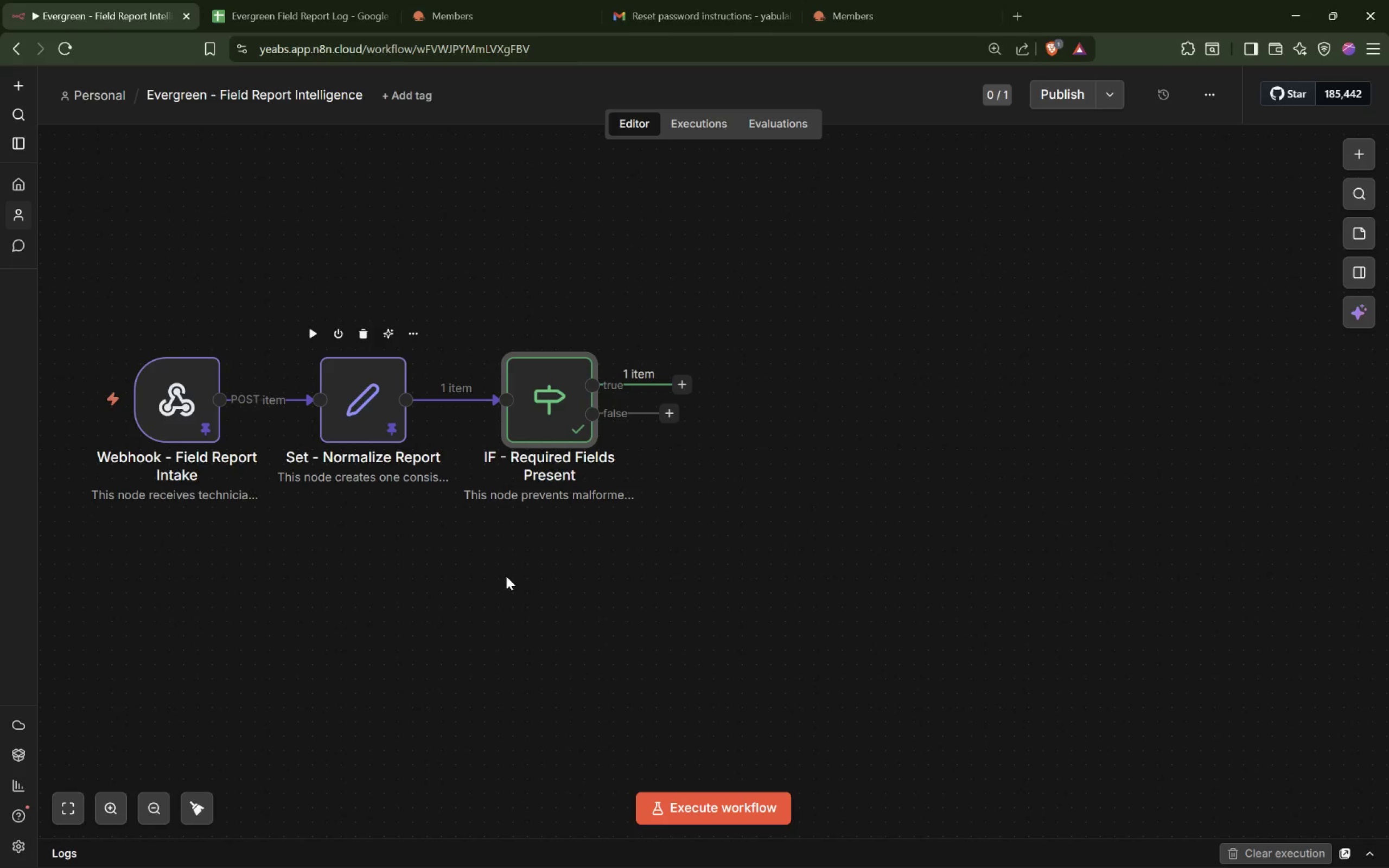 
left_click([525, 564])
 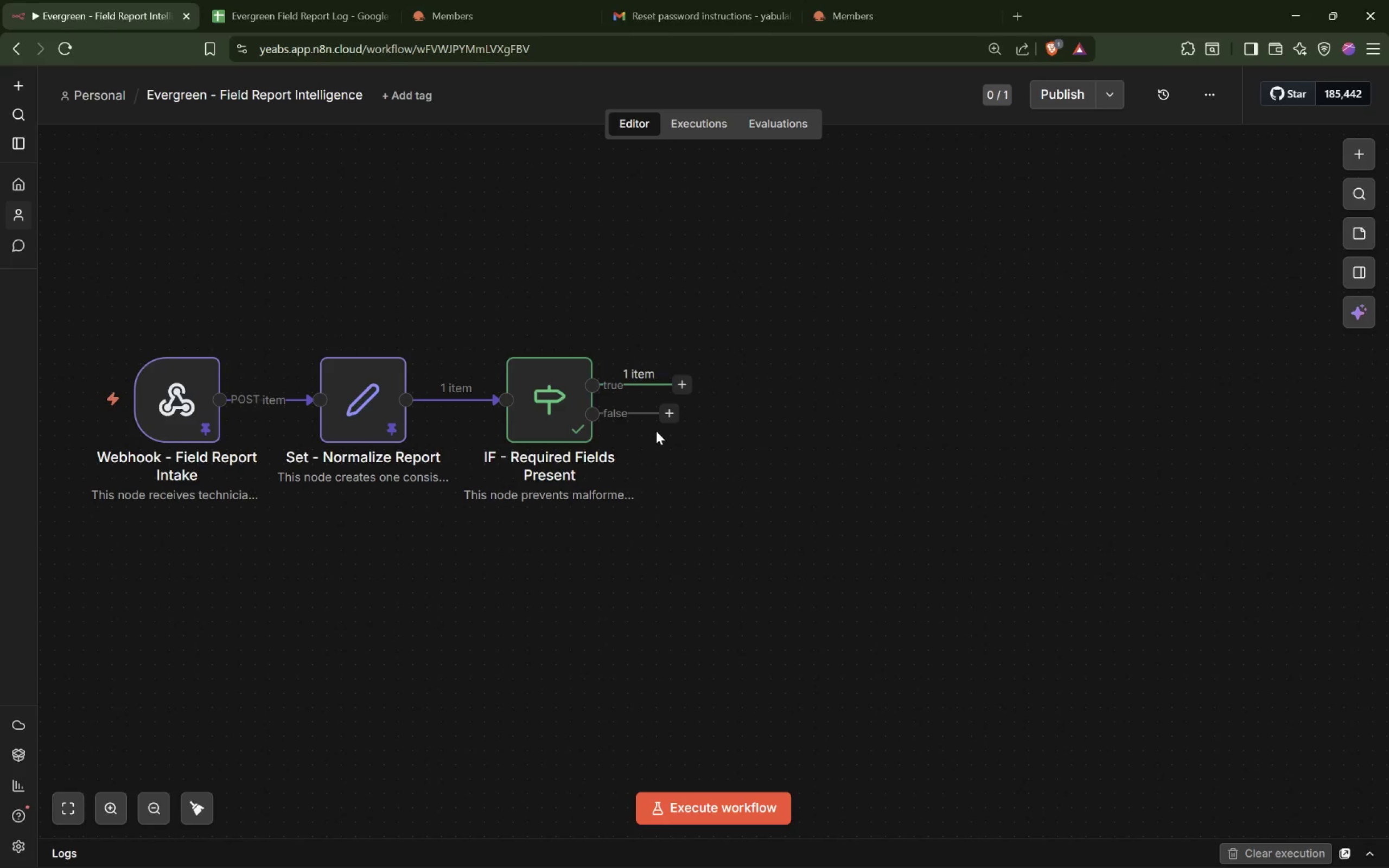 
left_click_drag(start_coordinate=[666, 412], to_coordinate=[684, 540])
 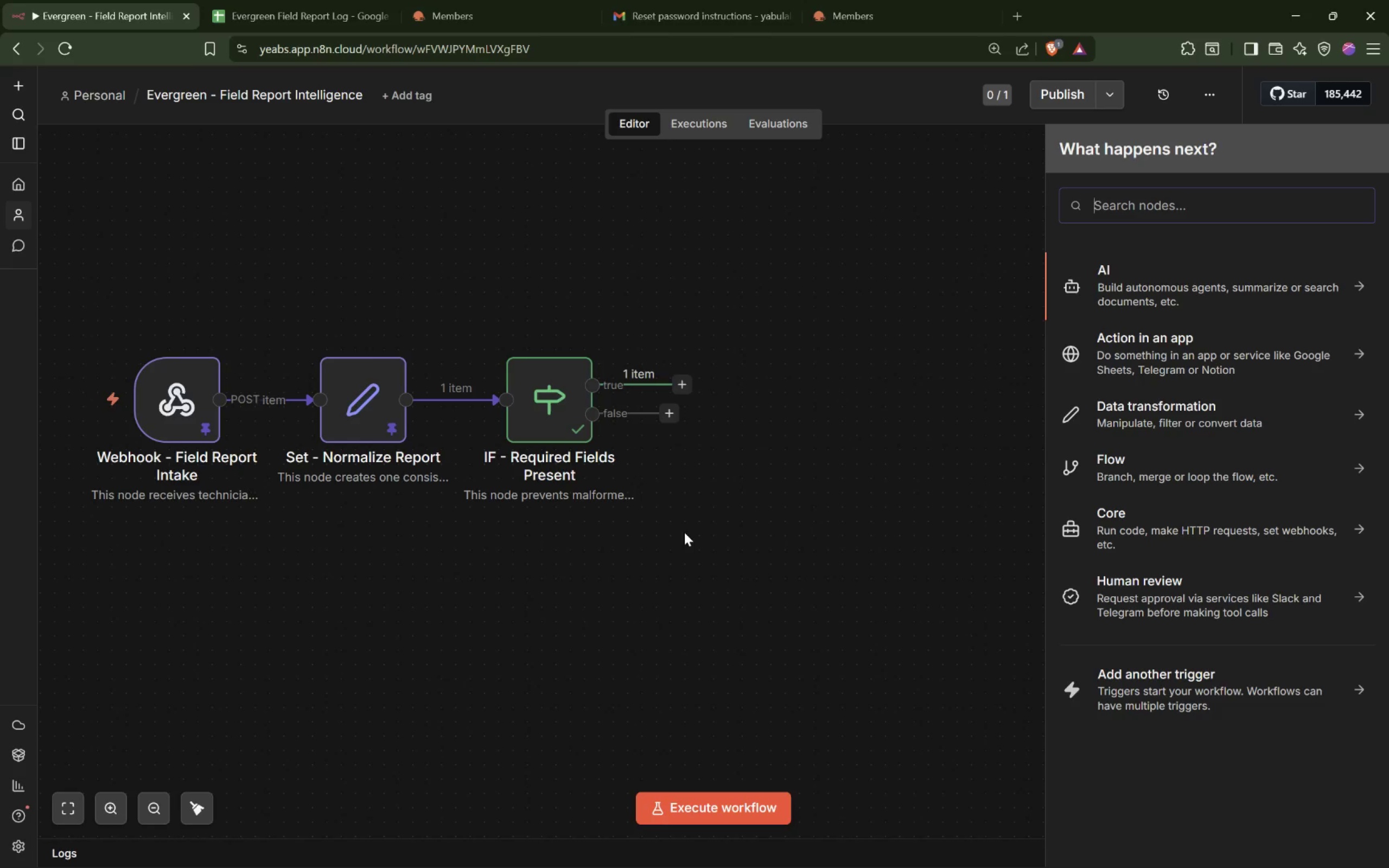 
wait(46.88)
 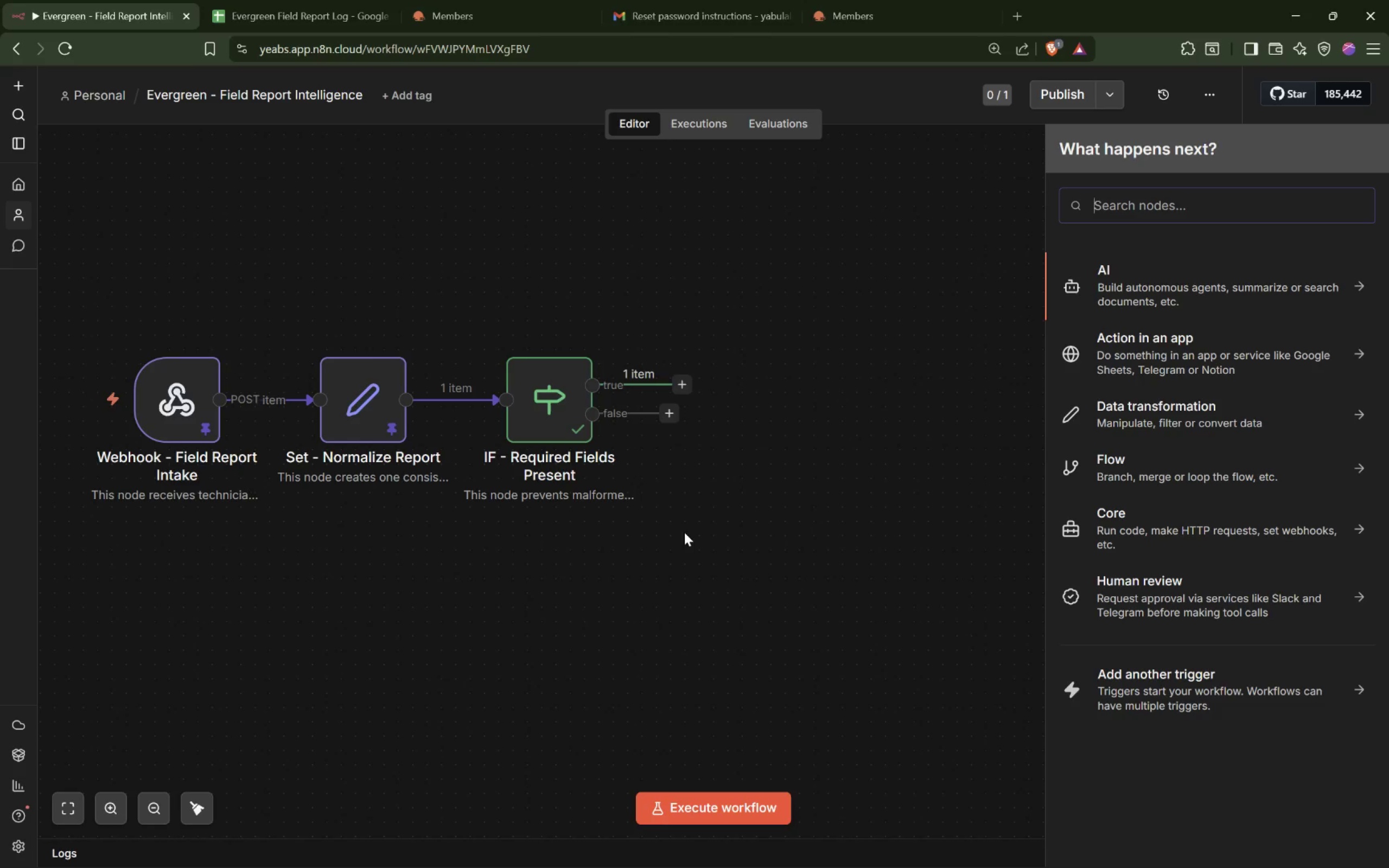 
left_click([576, 600])
 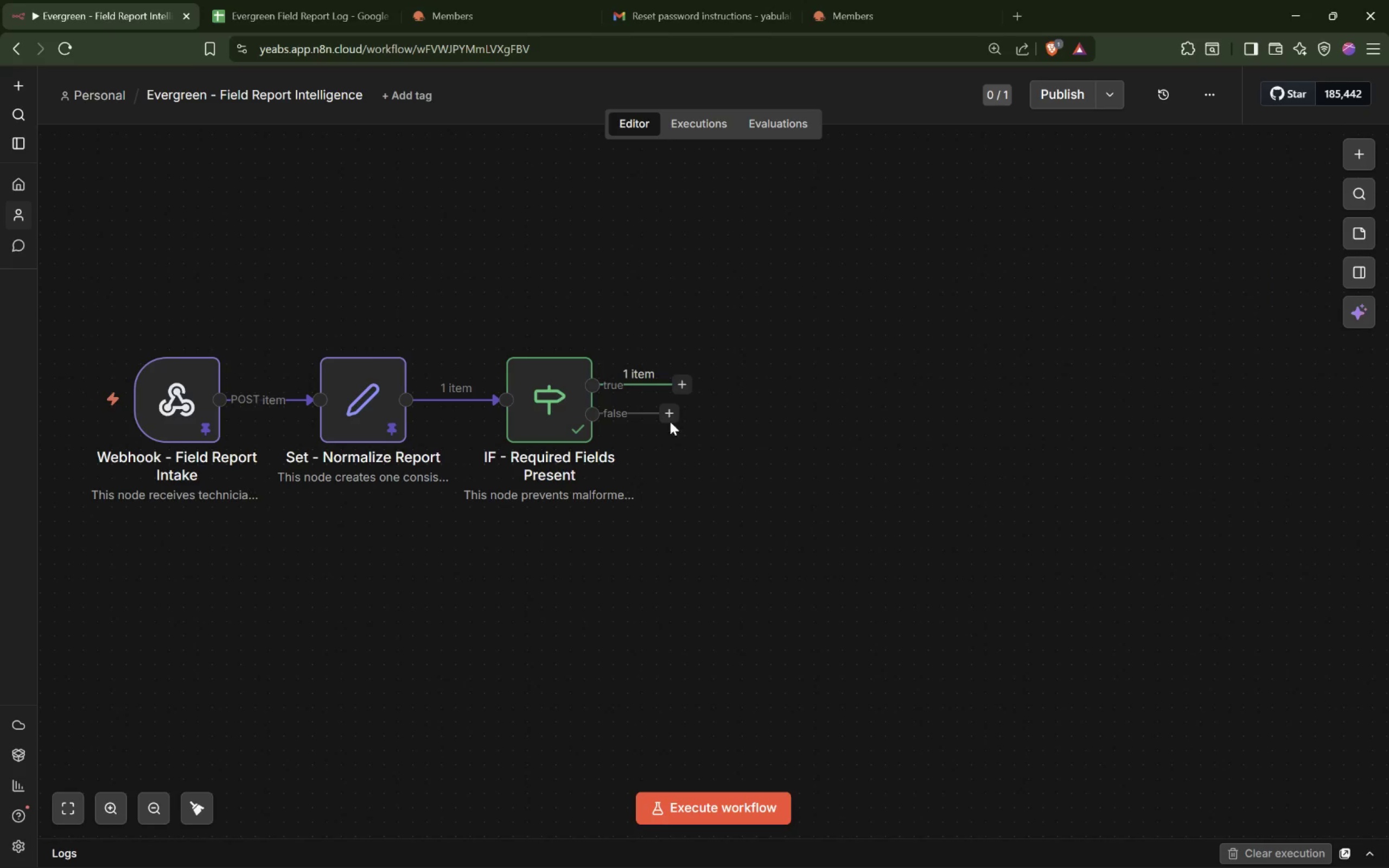 
left_click_drag(start_coordinate=[672, 412], to_coordinate=[693, 515])
 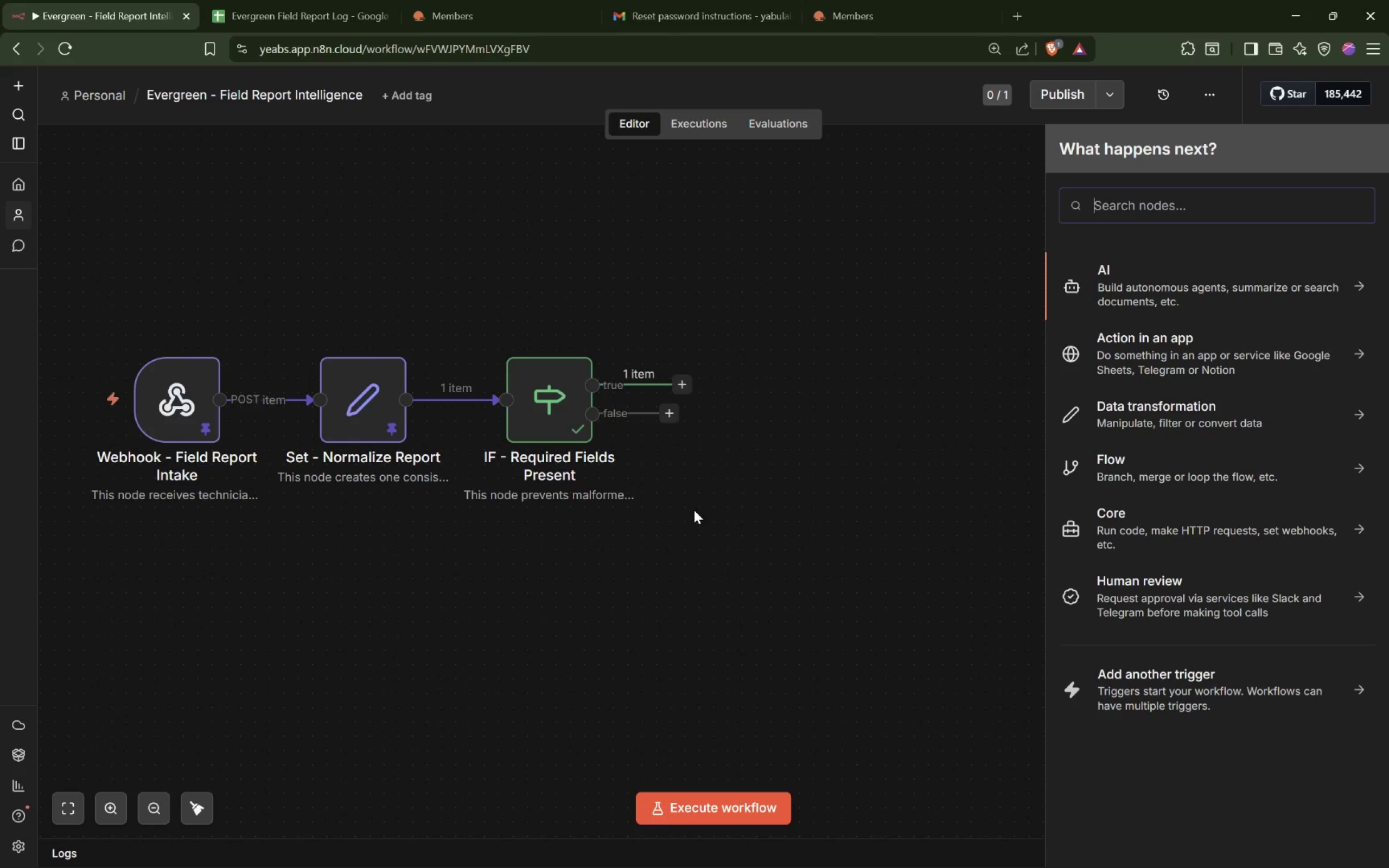 
wait(7.79)
 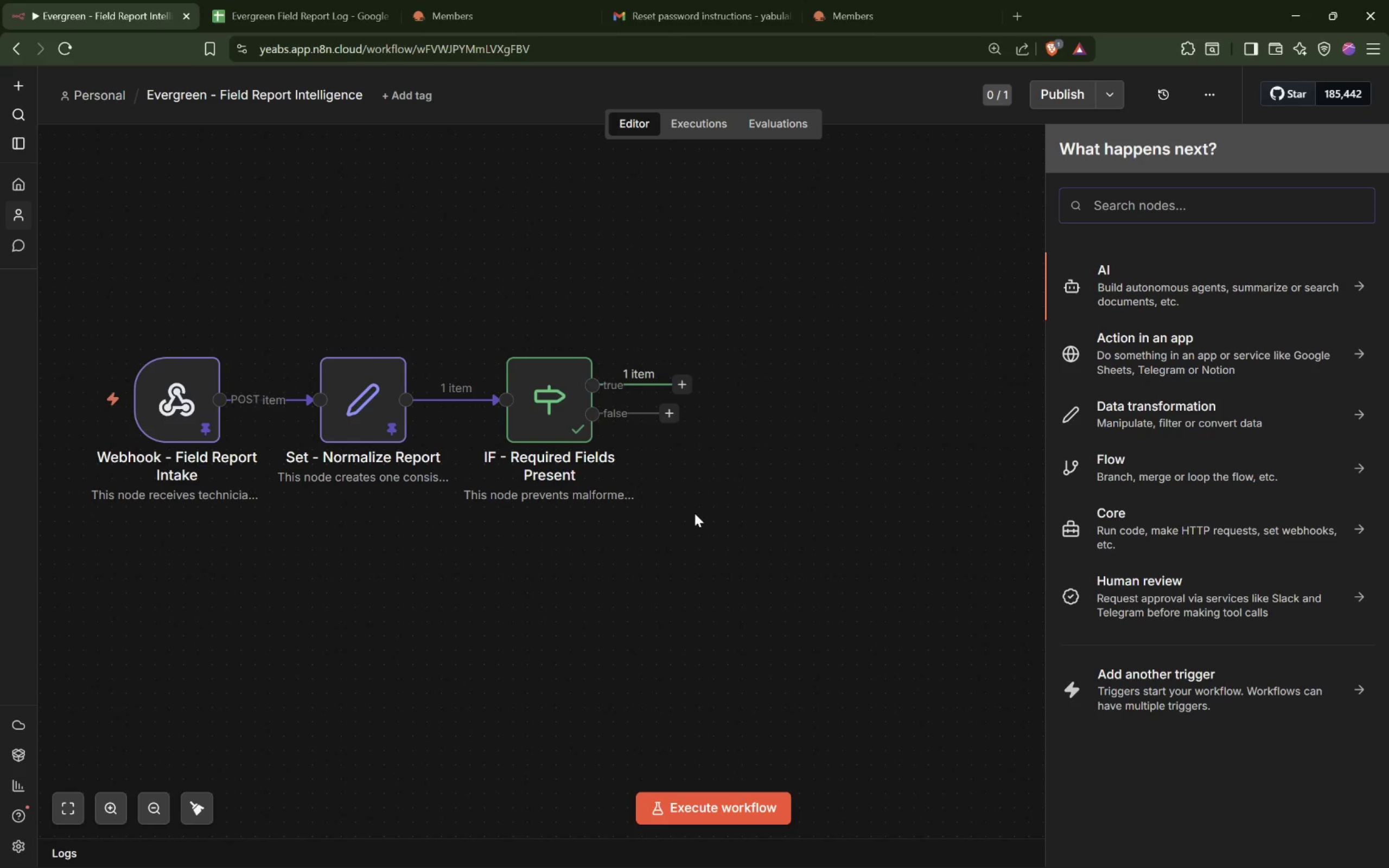 
key(Alt+Tab)
 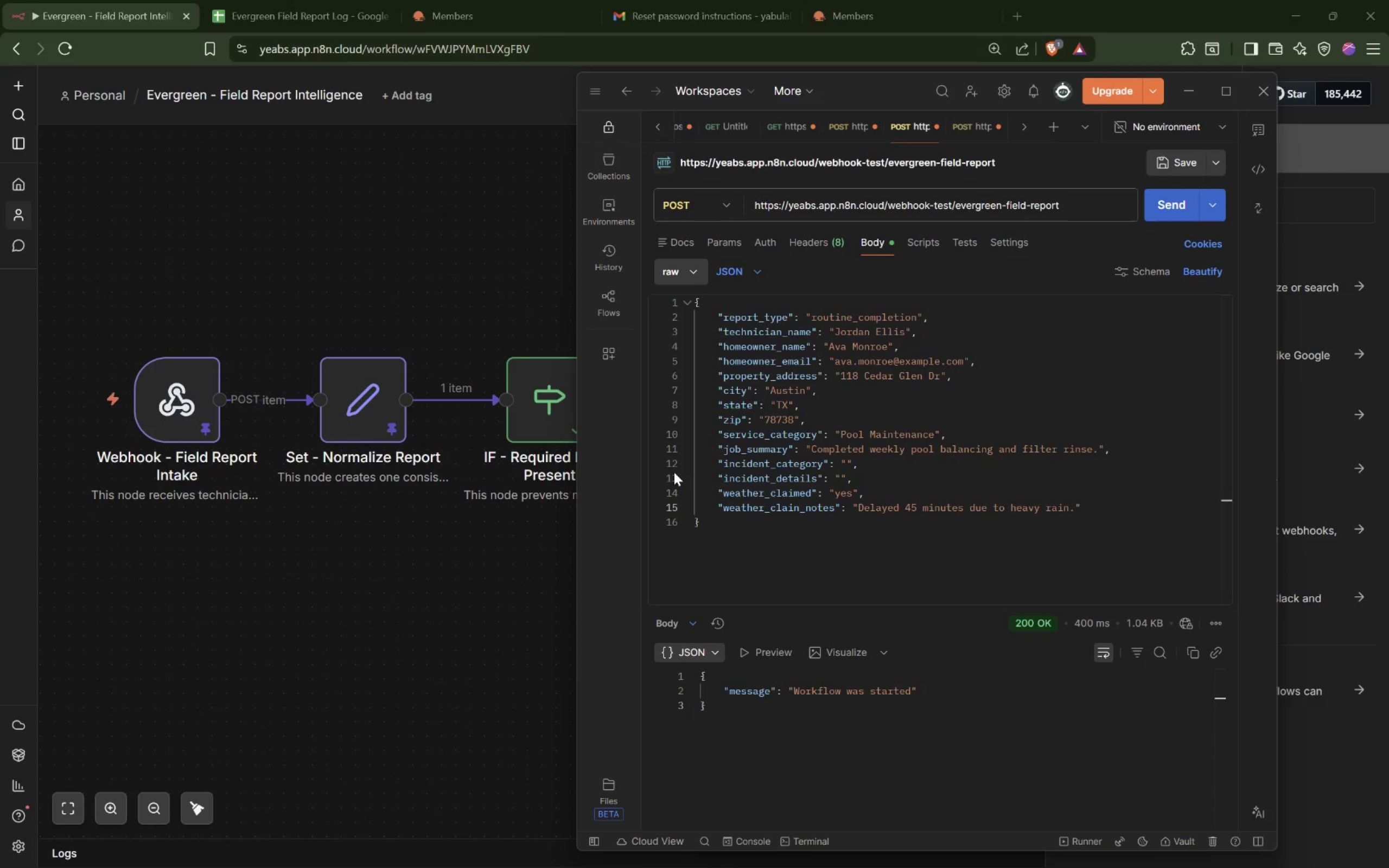 
key(Alt+Tab)
 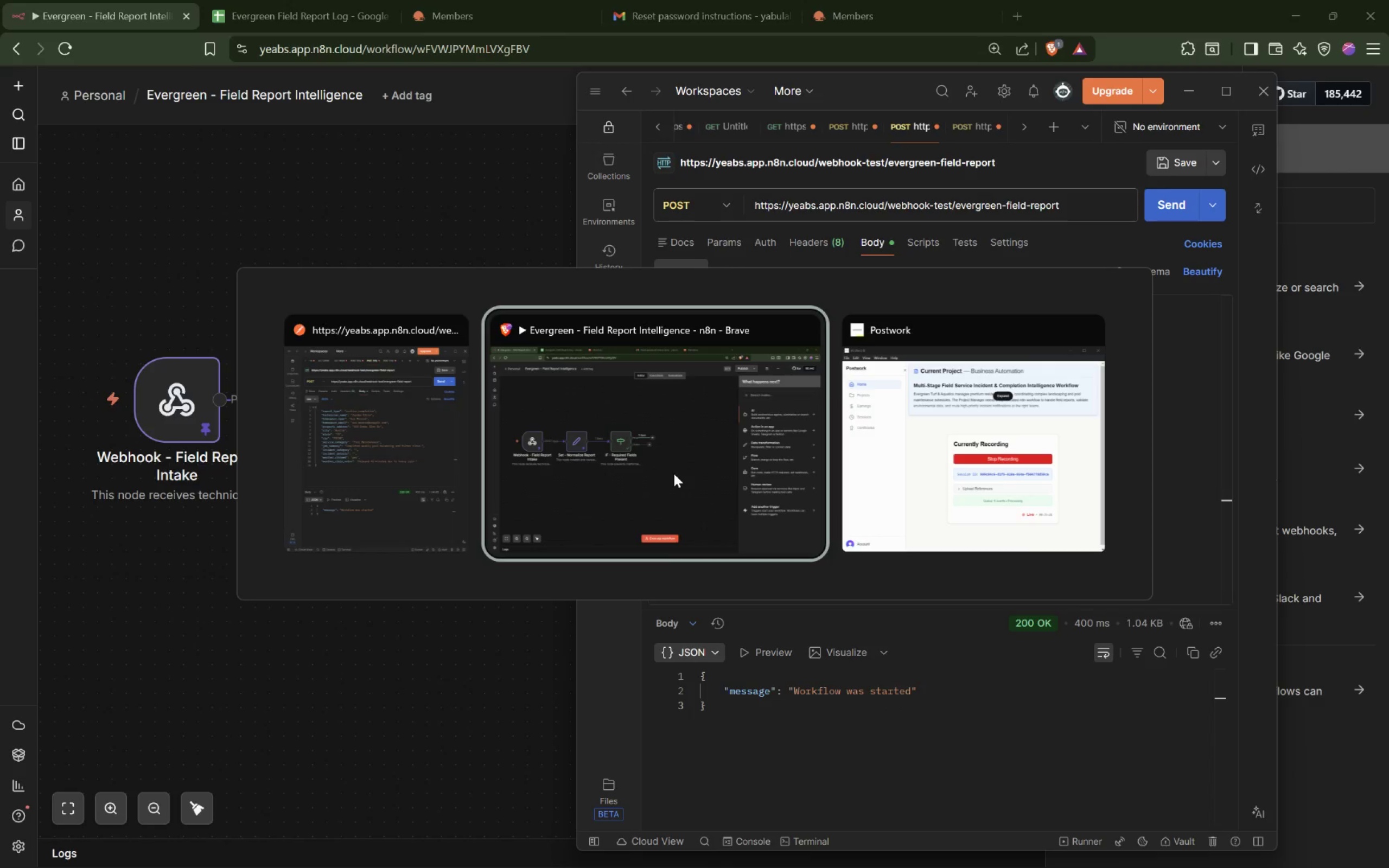 
key(Alt+Tab)